 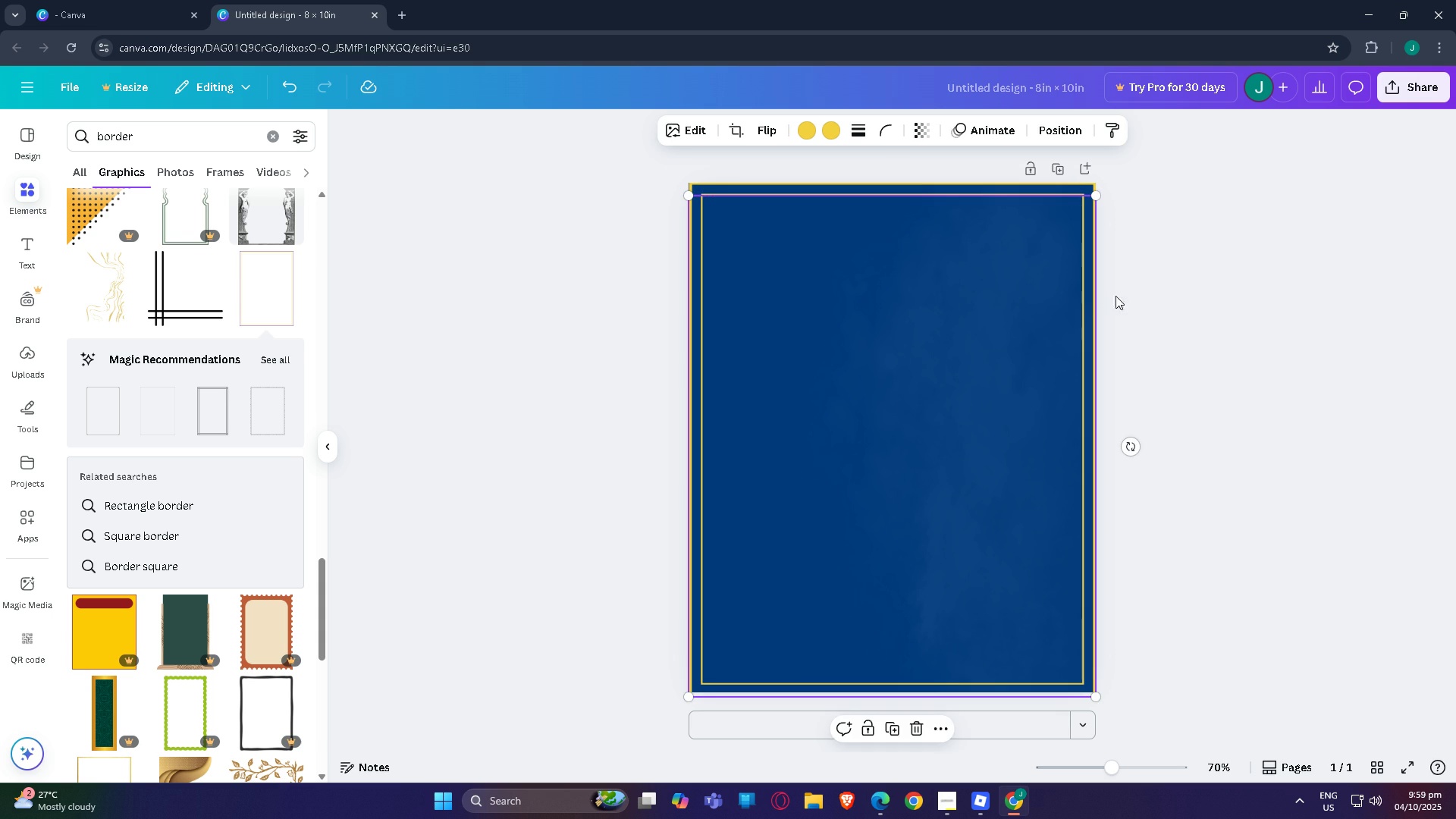 
left_click([1126, 295])
 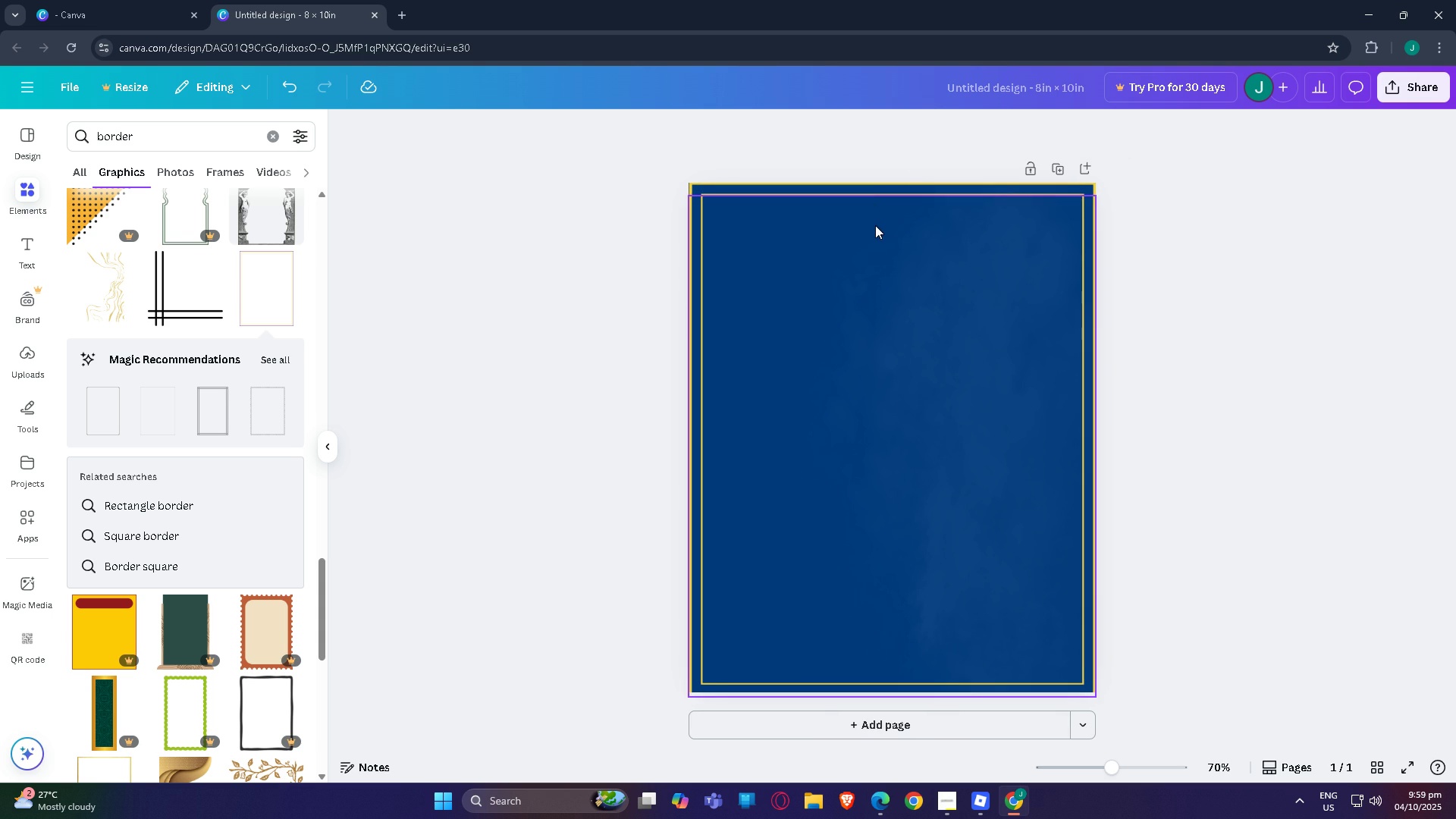 
mouse_move([876, 217])
 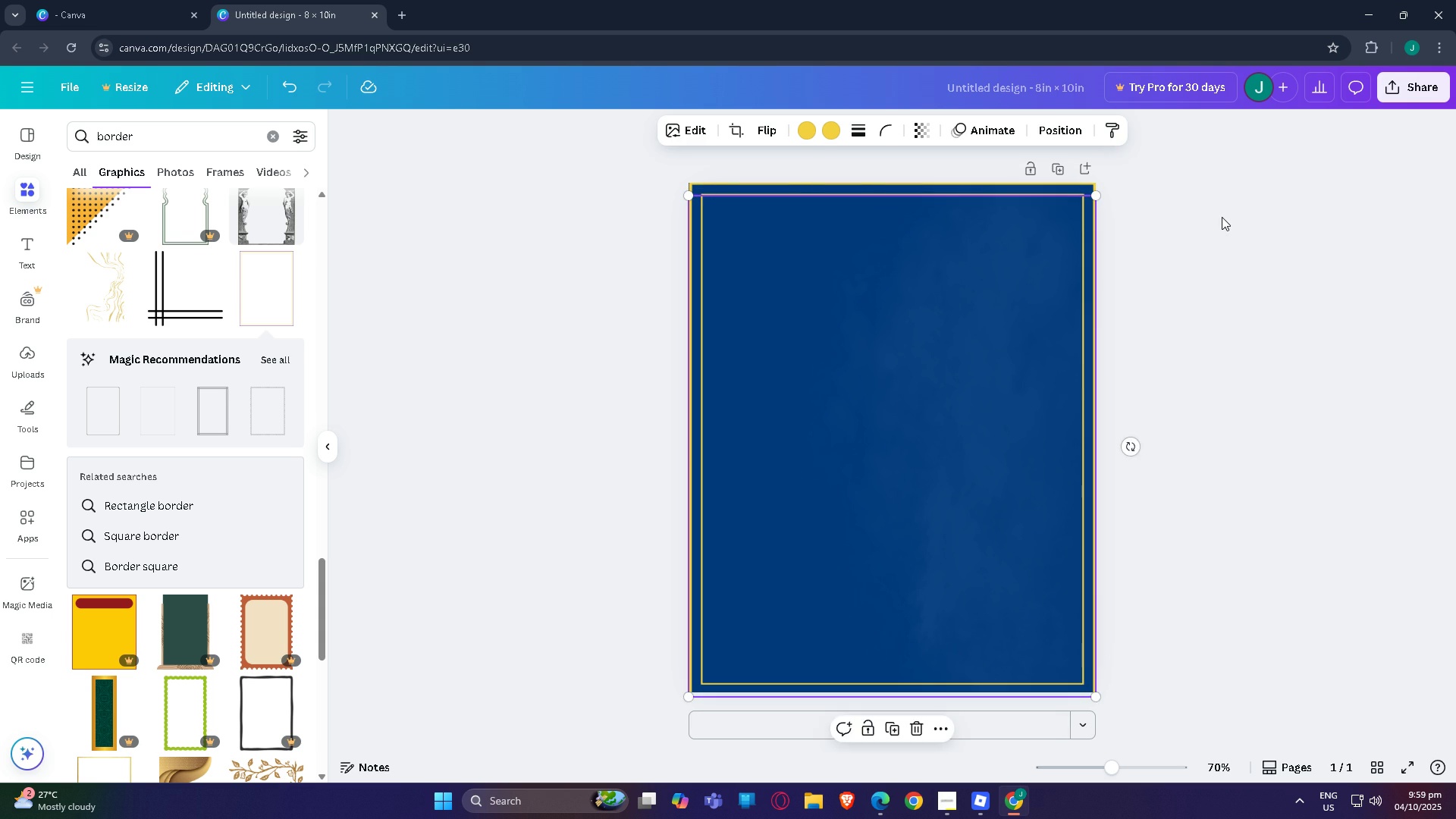 
left_click([1222, 217])
 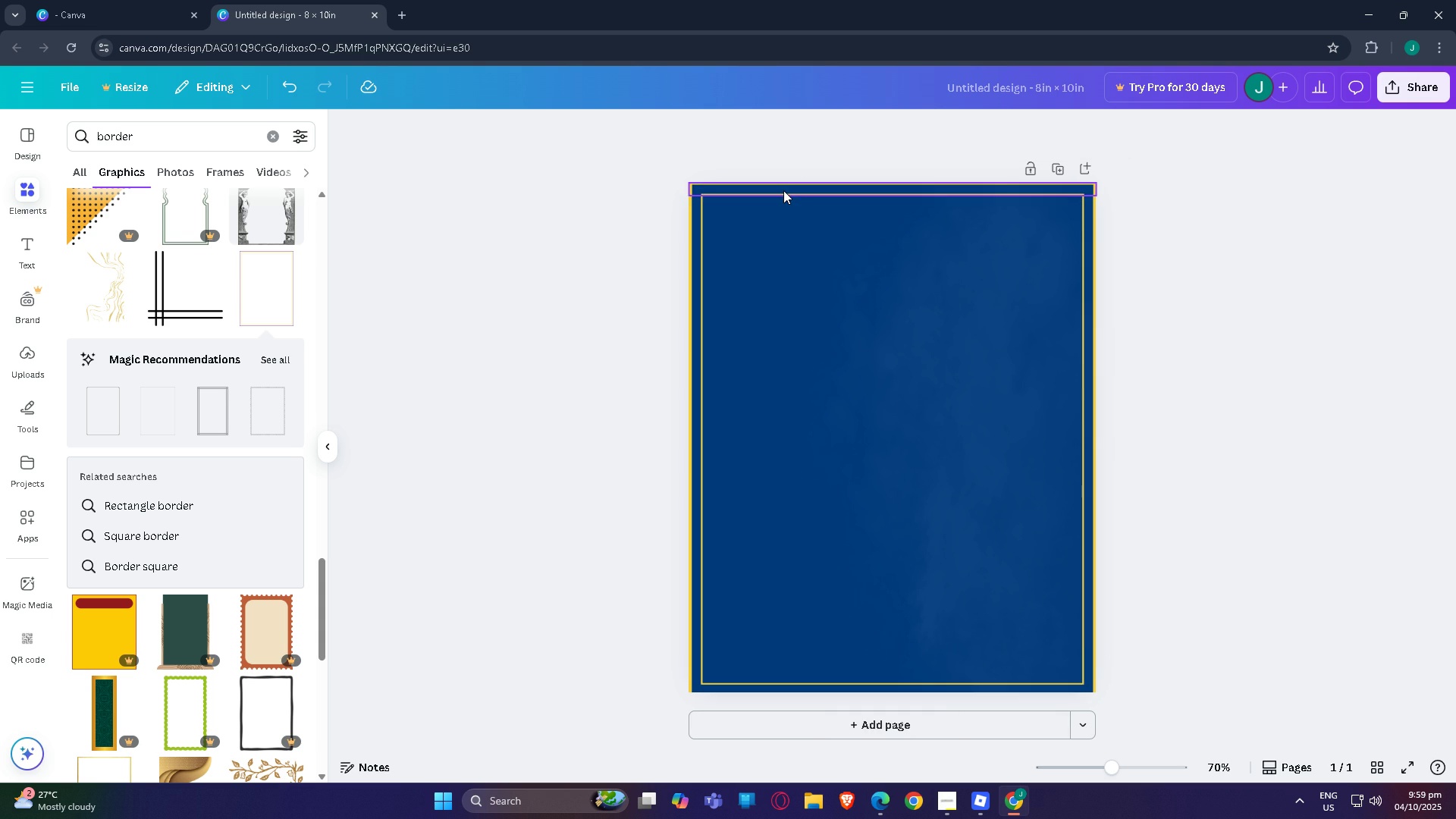 
left_click([783, 190])
 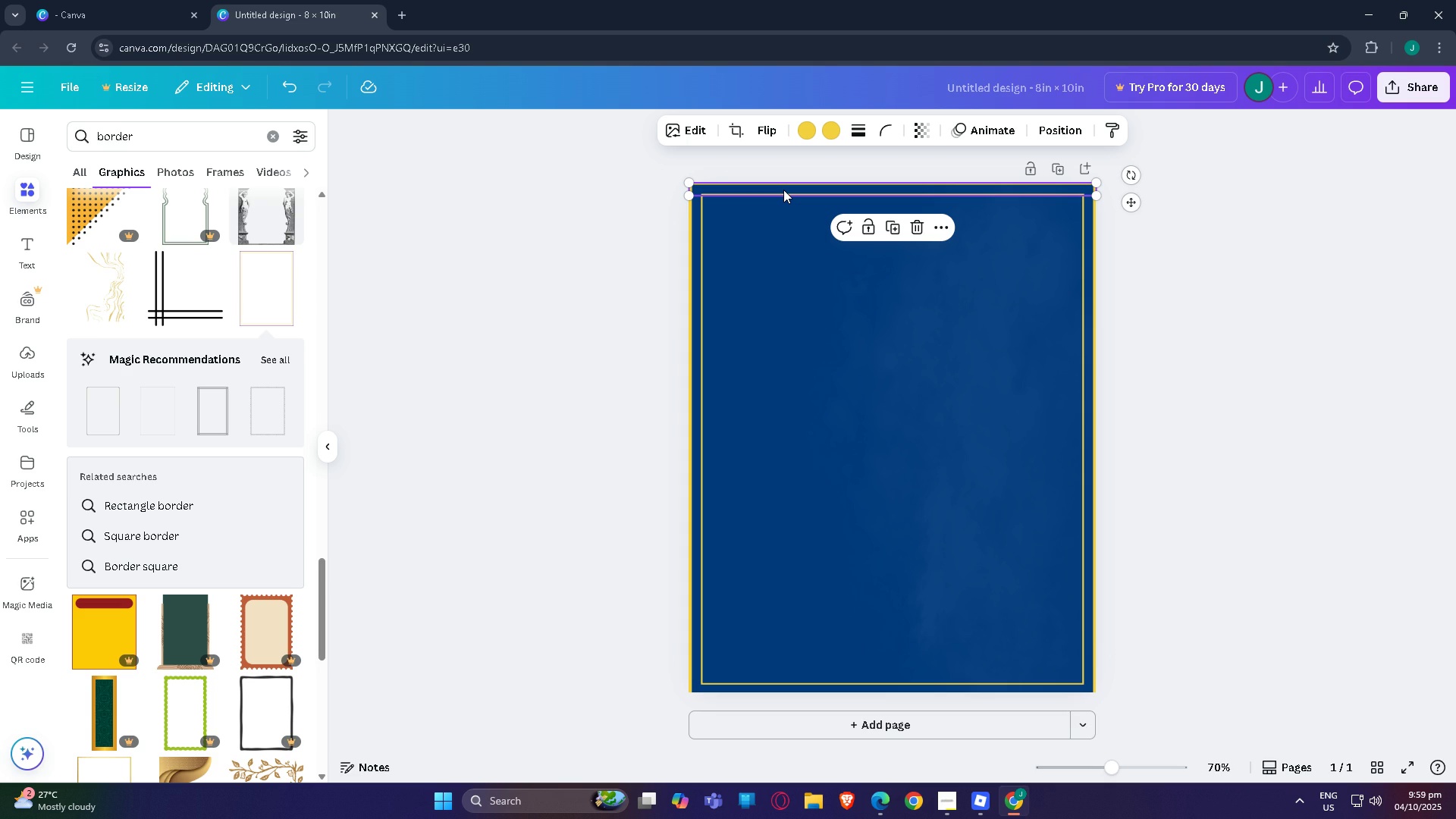 
wait(7.23)
 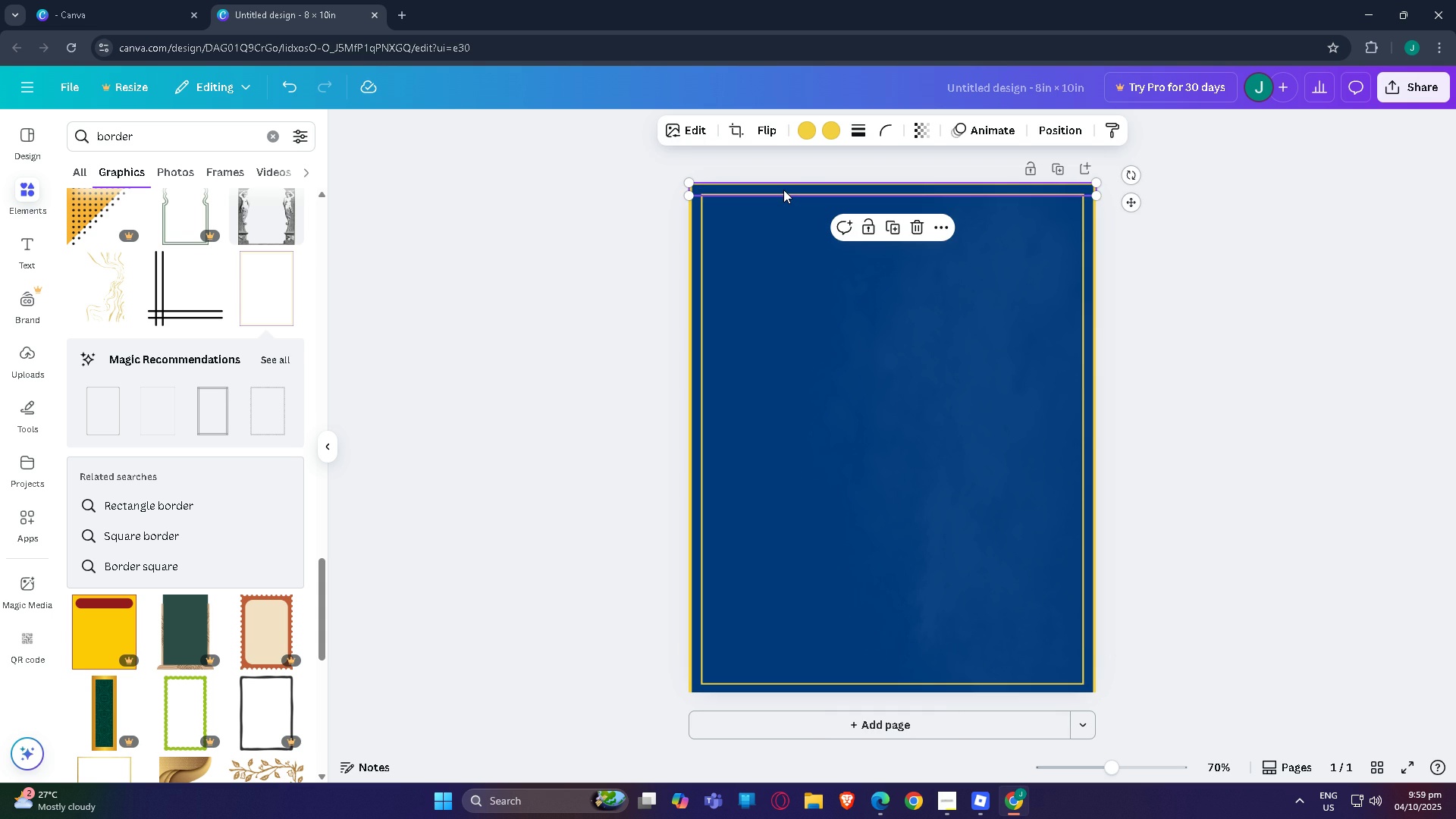 
key(S)
 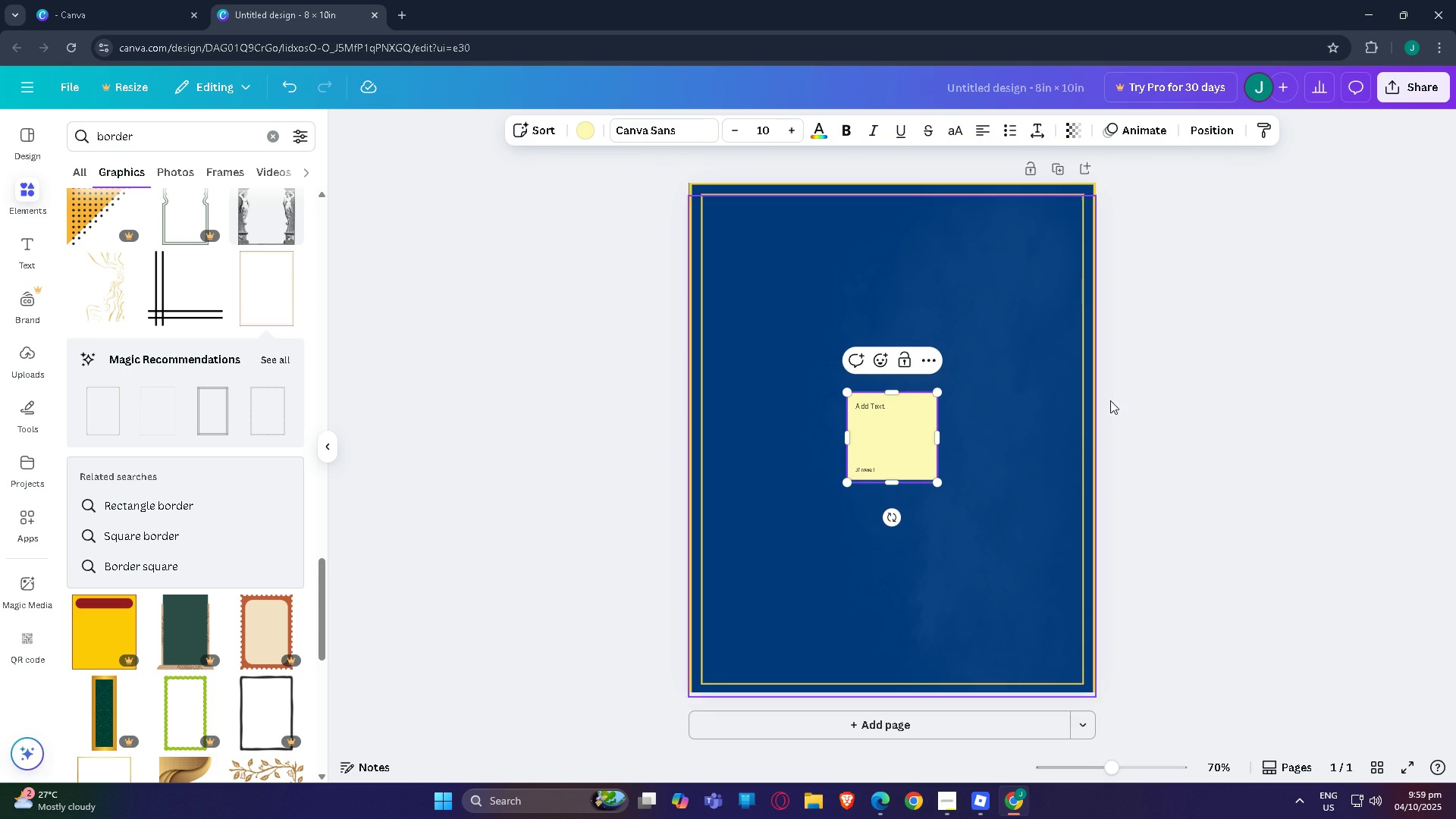 
left_click([1154, 410])
 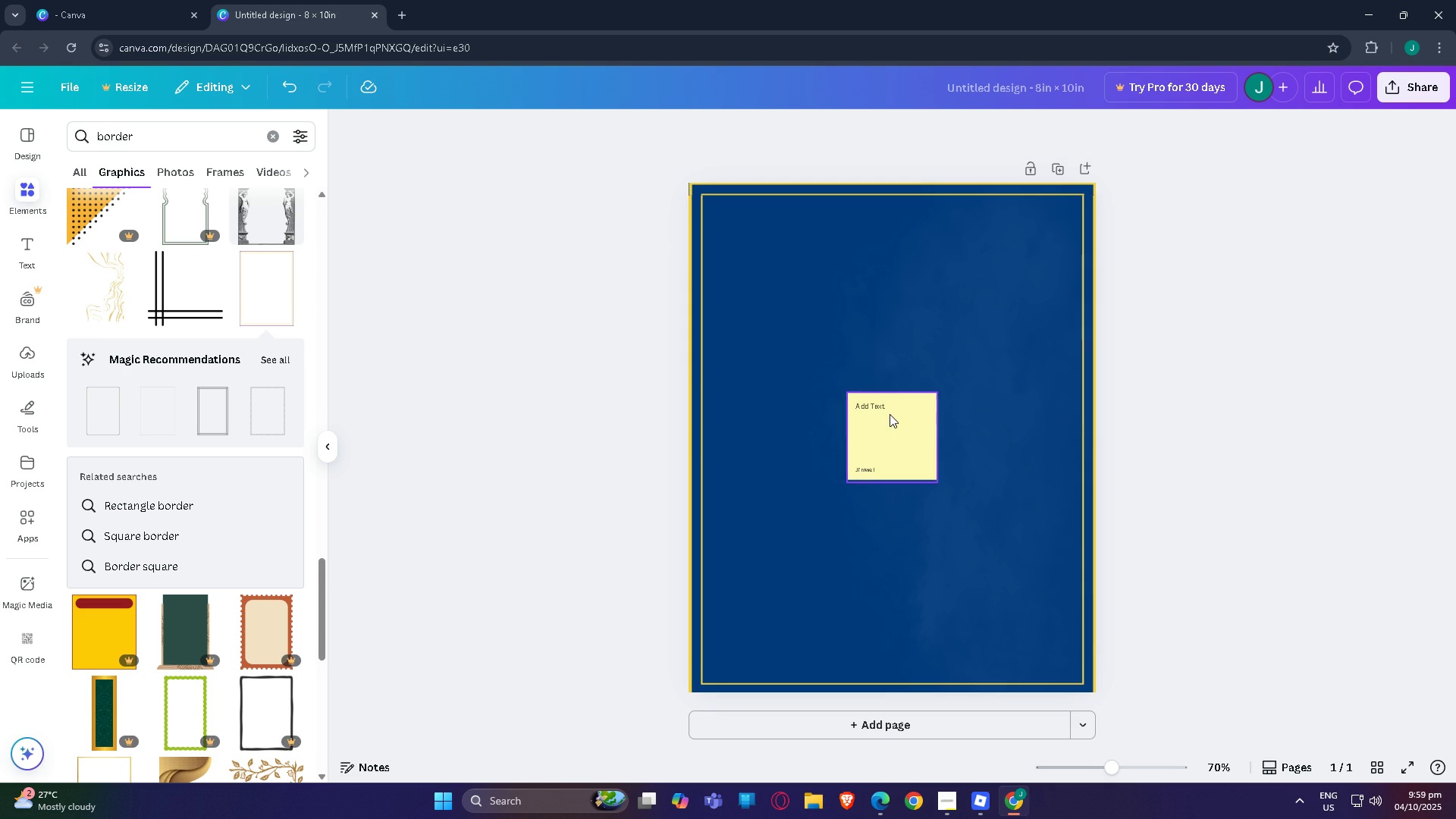 
left_click([890, 414])
 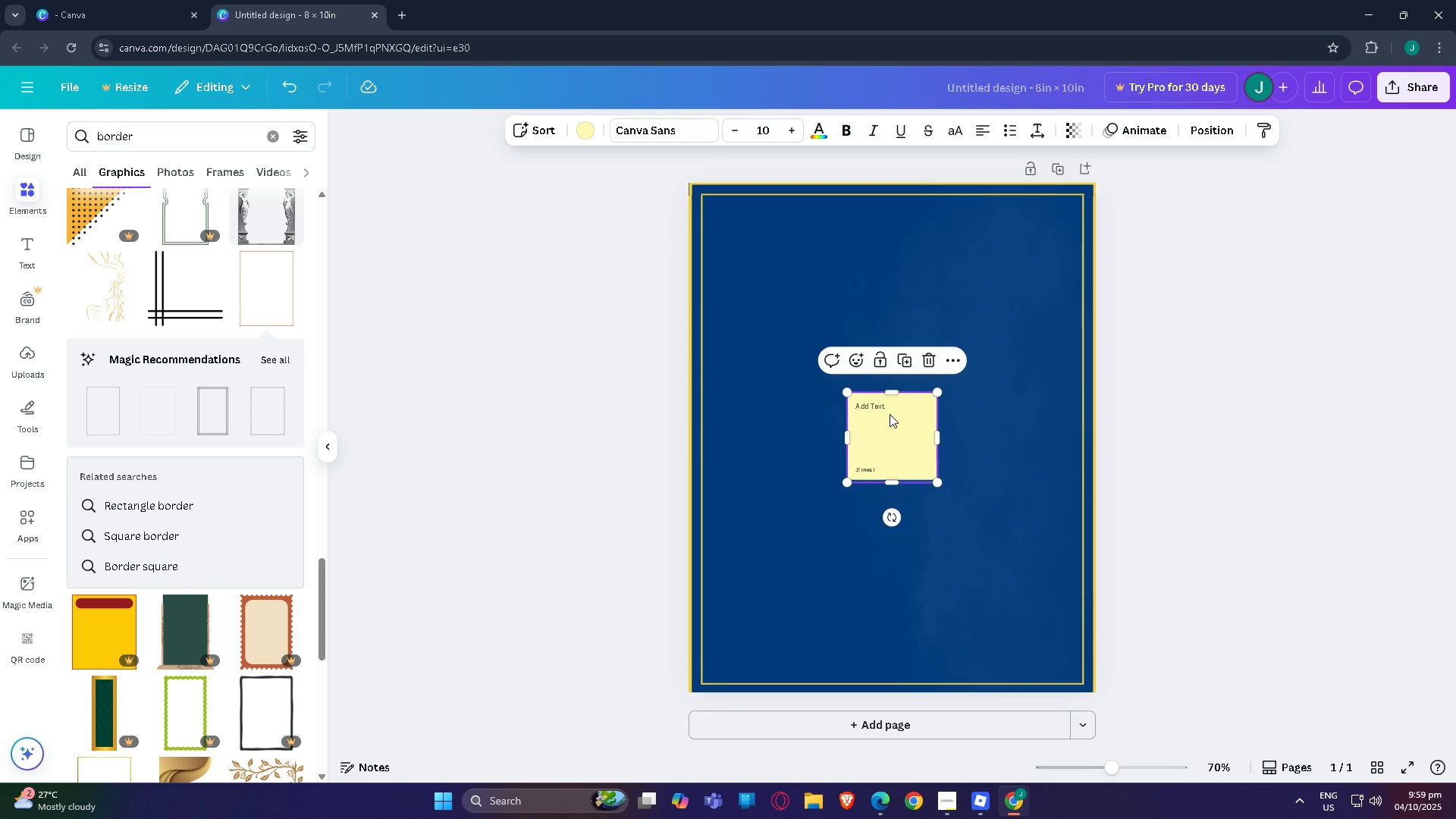 
key(Delete)
 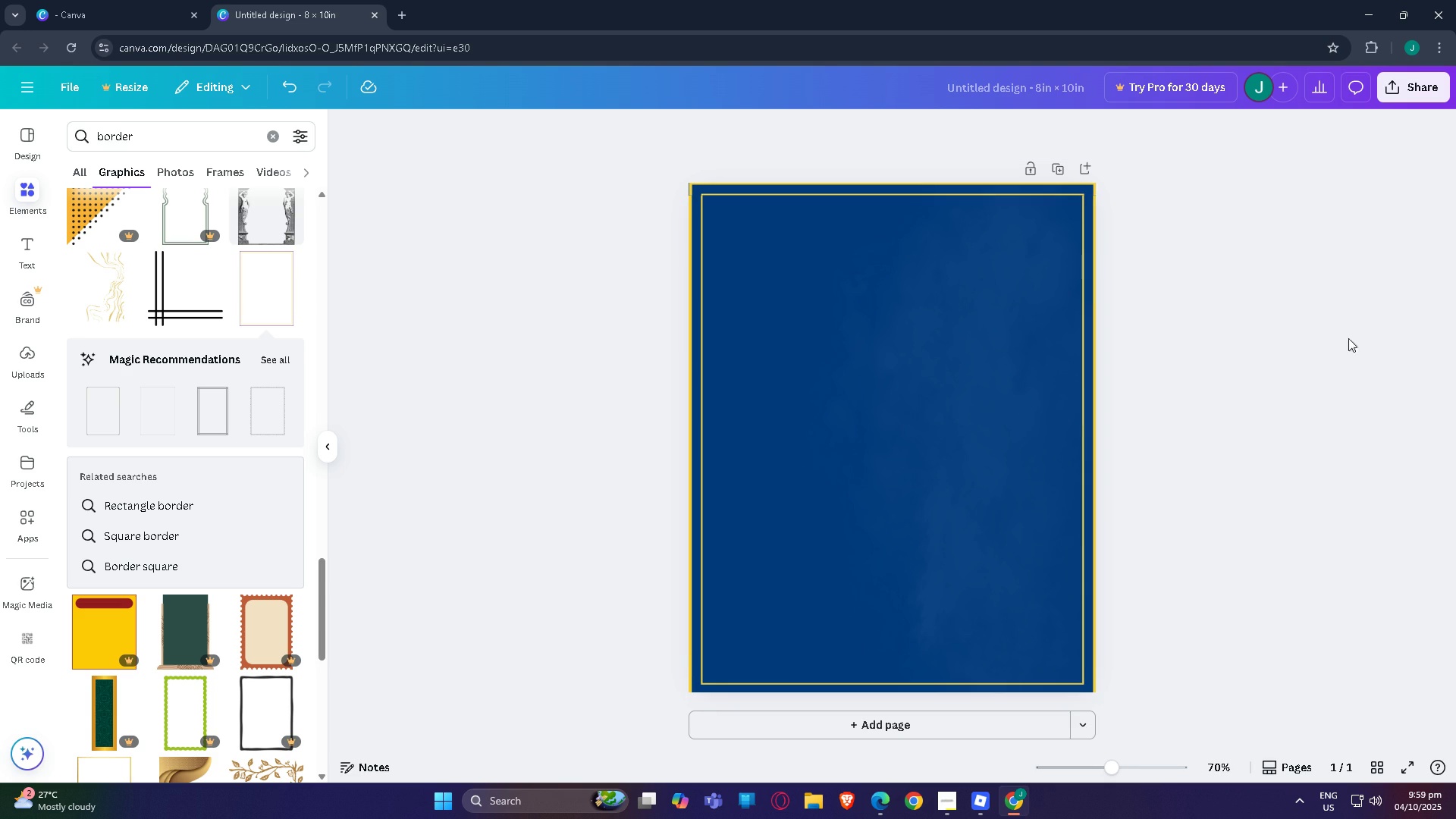 
left_click([1375, 357])